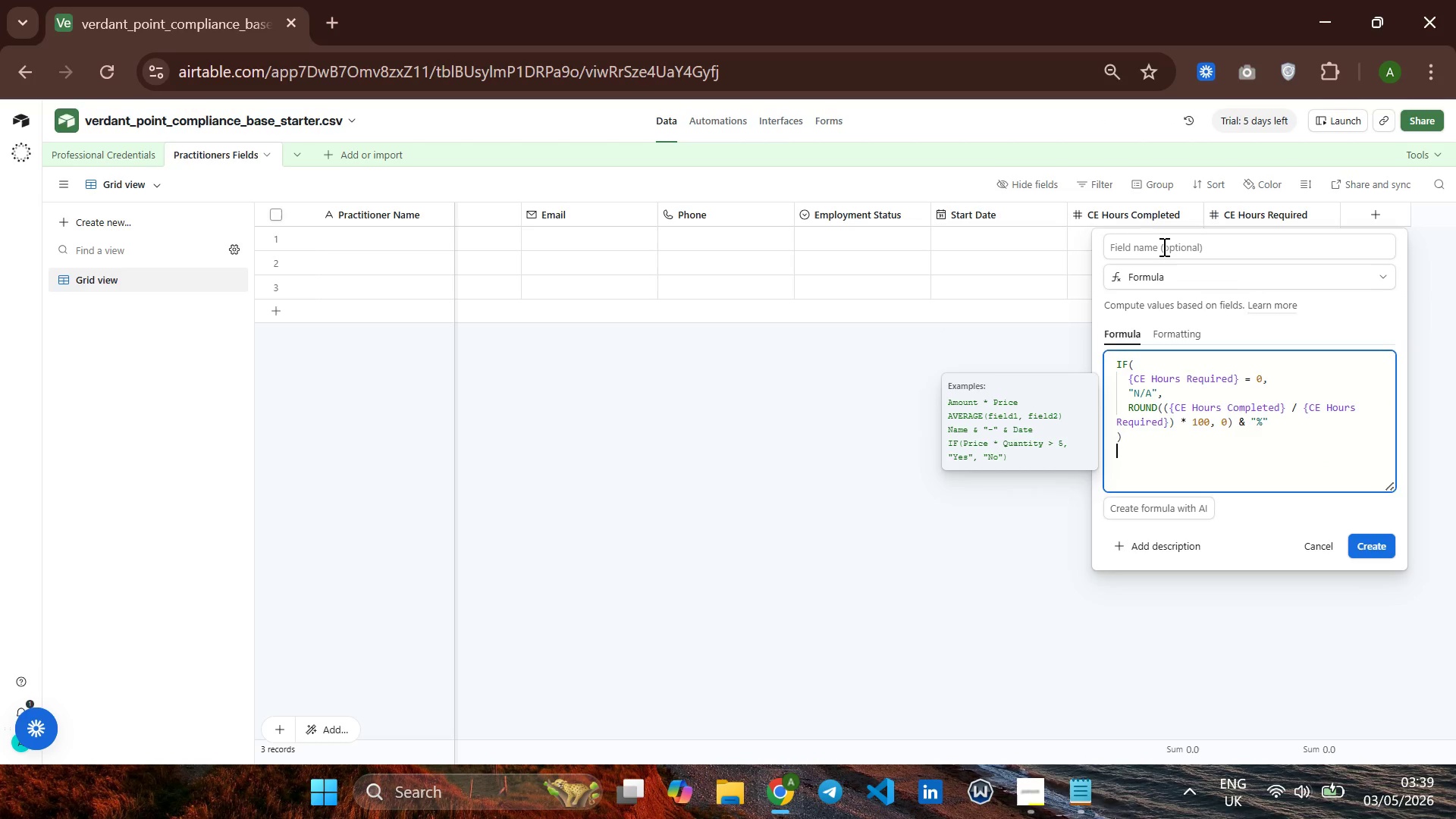 
left_click([1162, 245])
 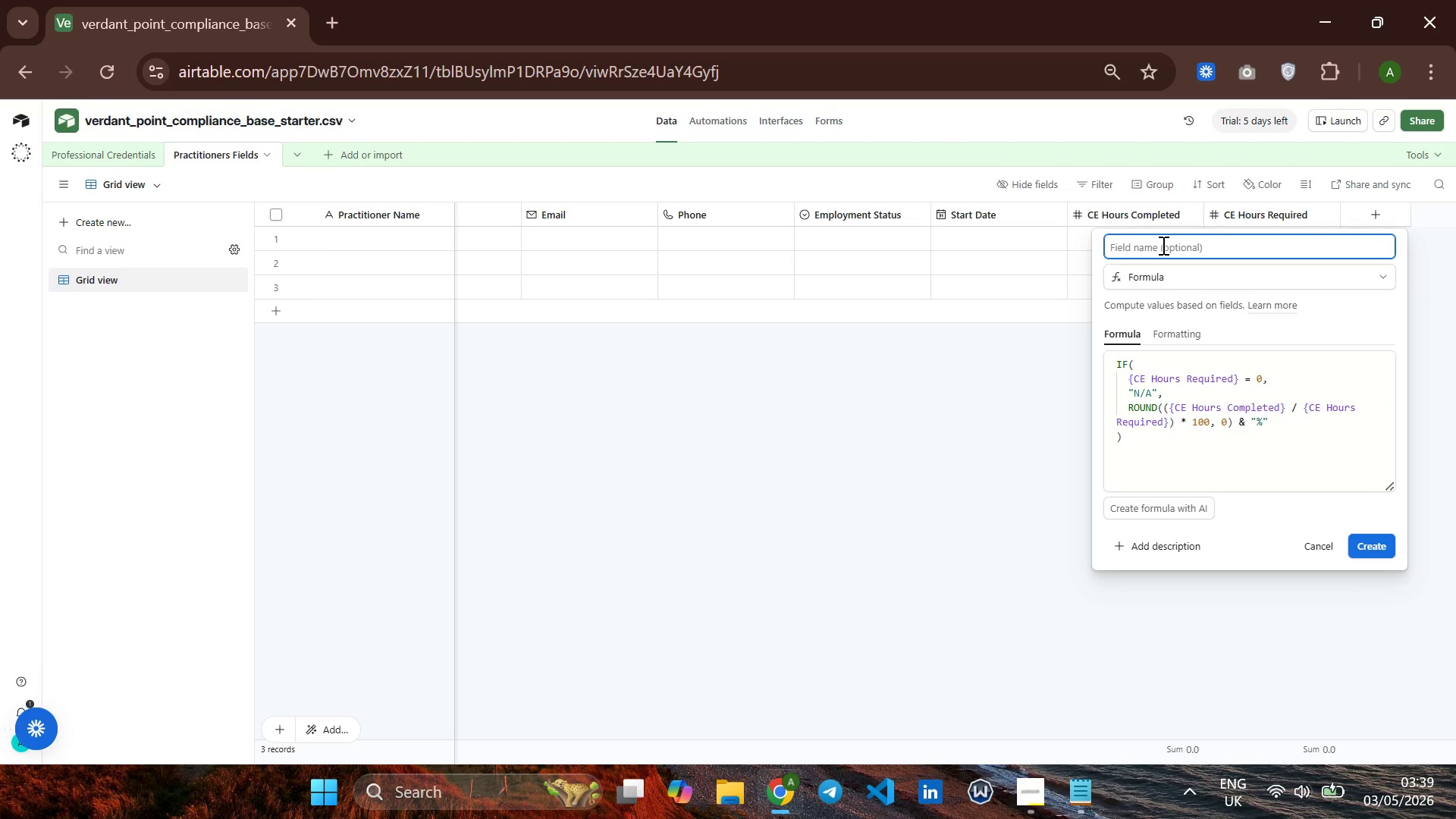 
type(CE Progress)
 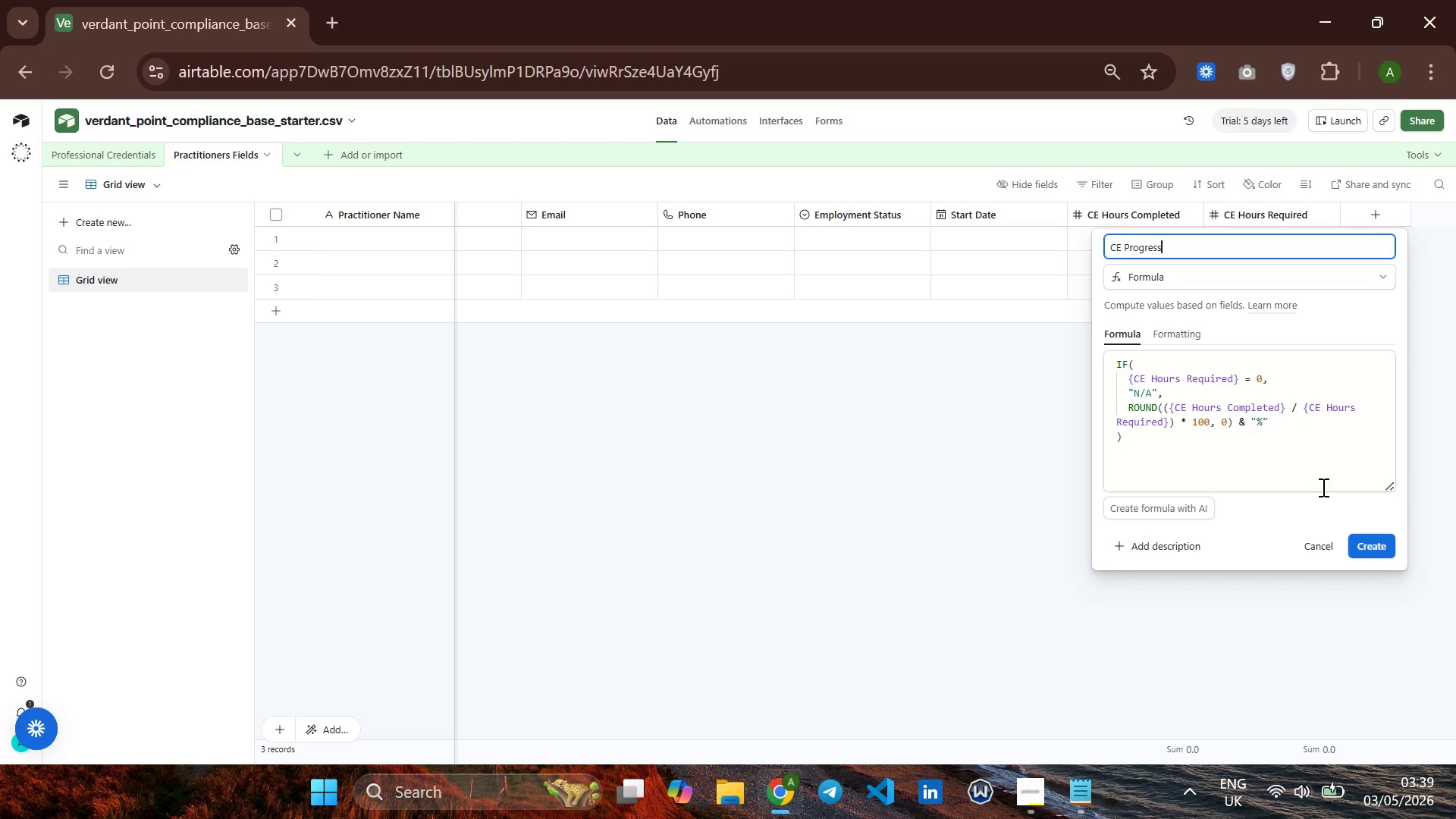 
left_click([1375, 543])
 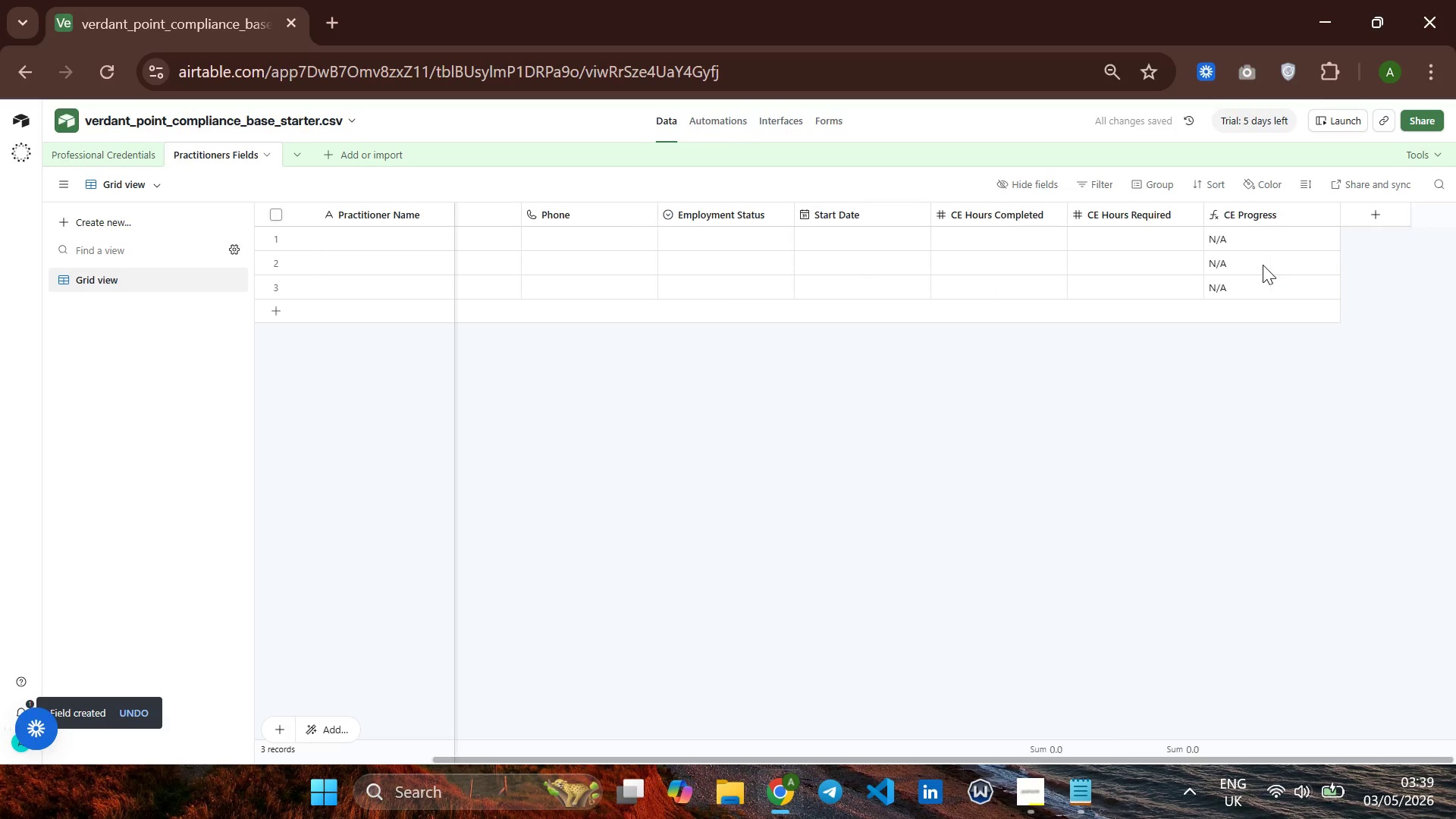 
wait(6.33)
 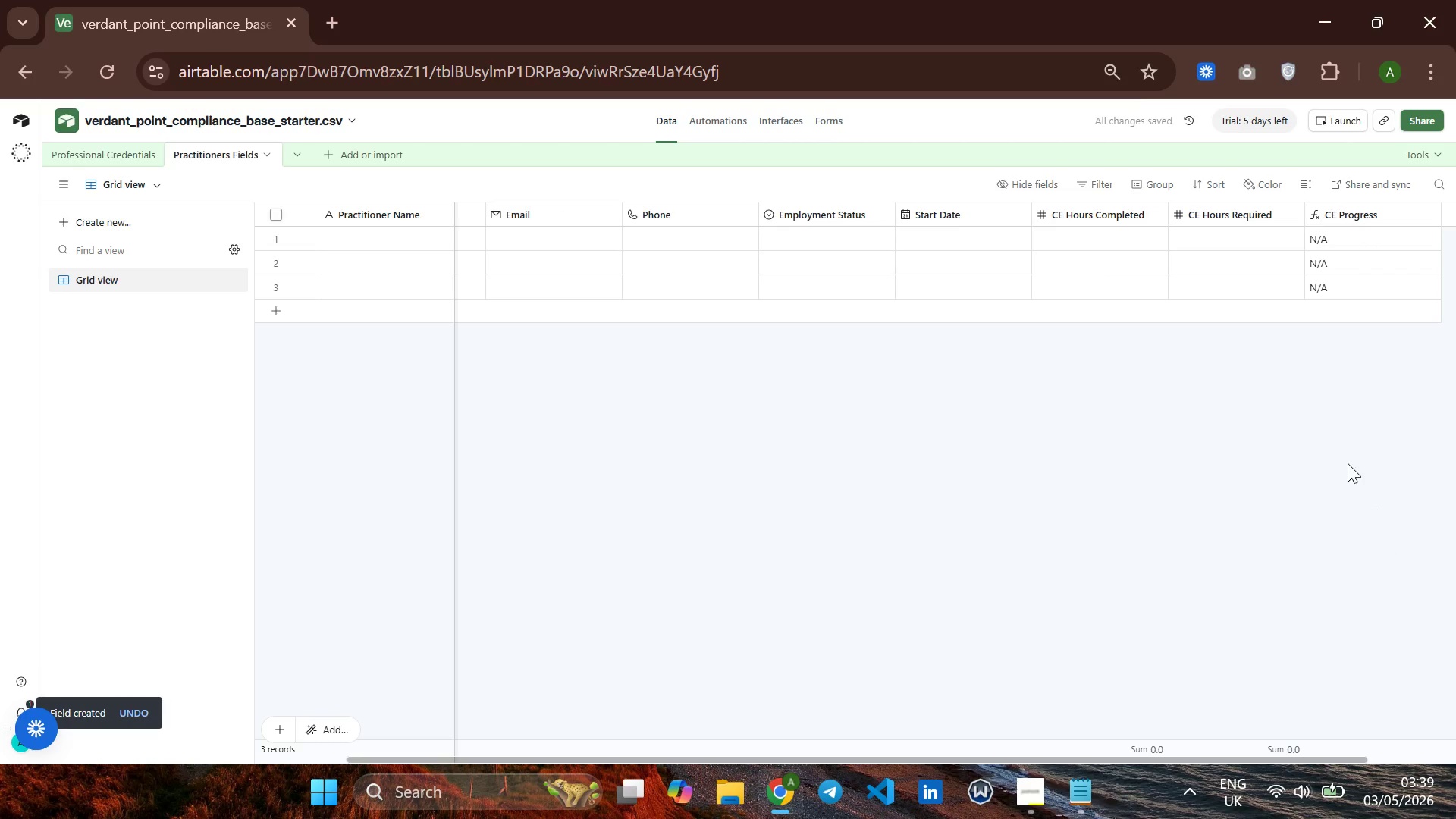 
left_click([1360, 216])
 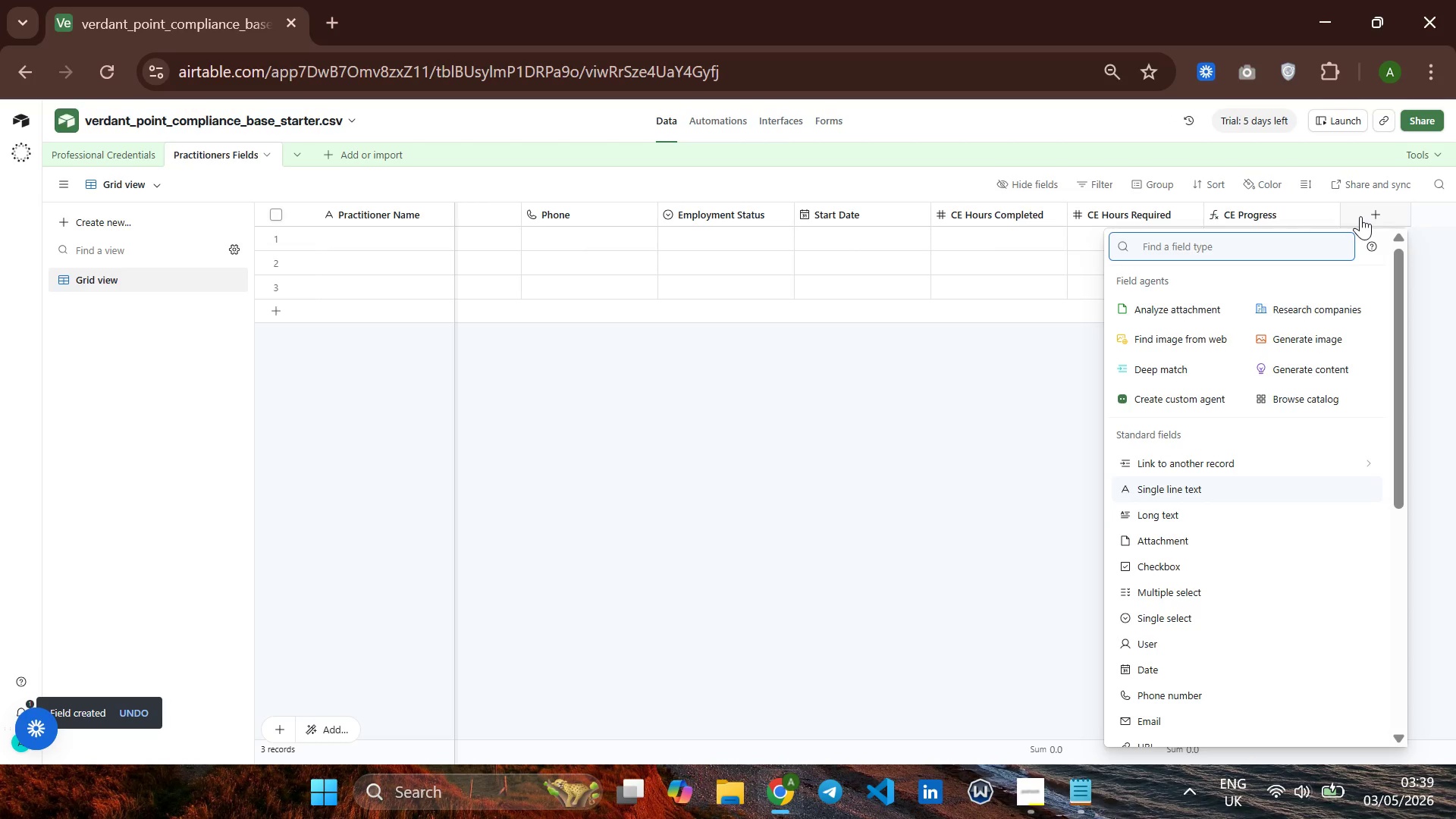 
key(CapsLock)
 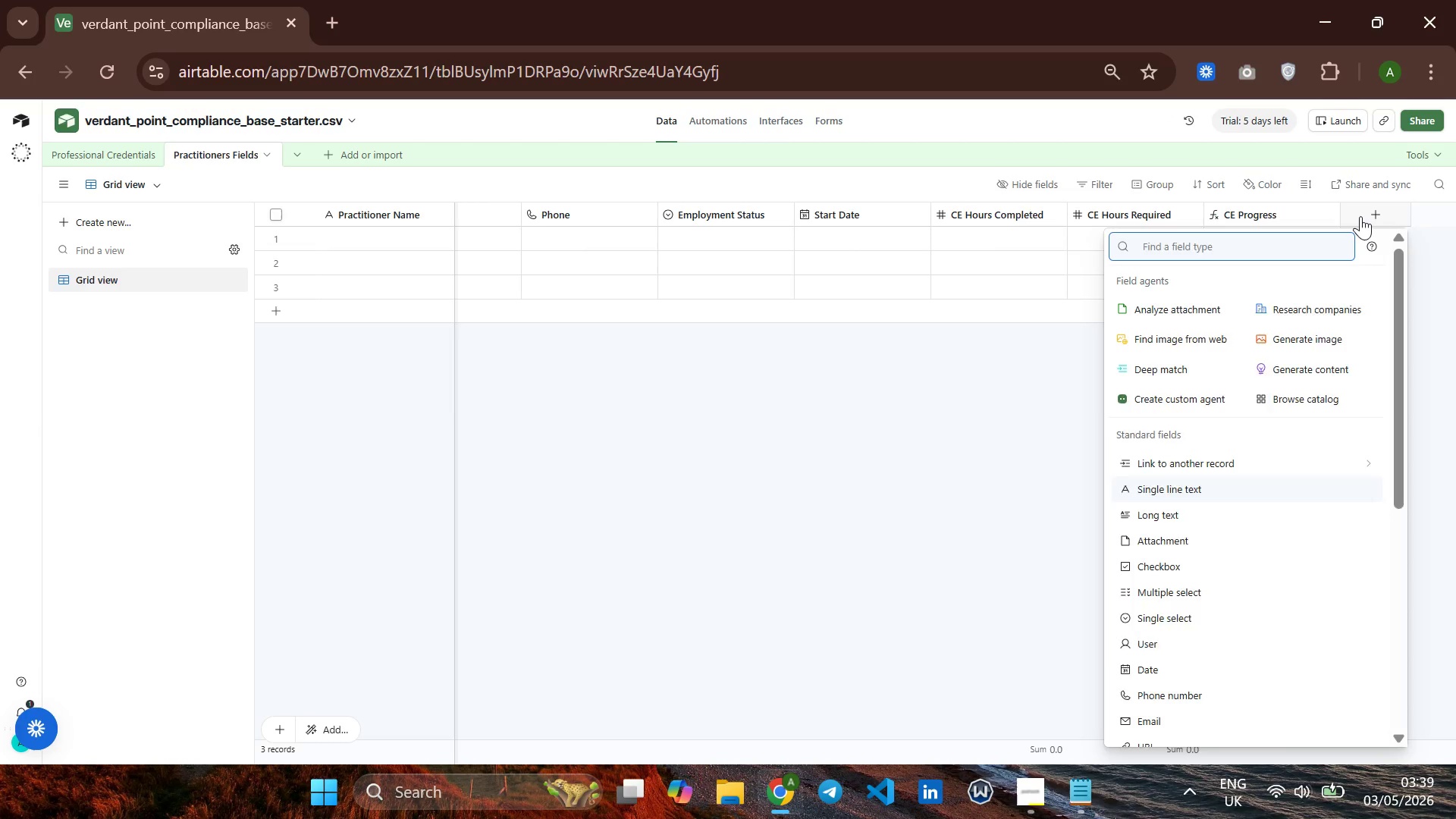 
key(F)
 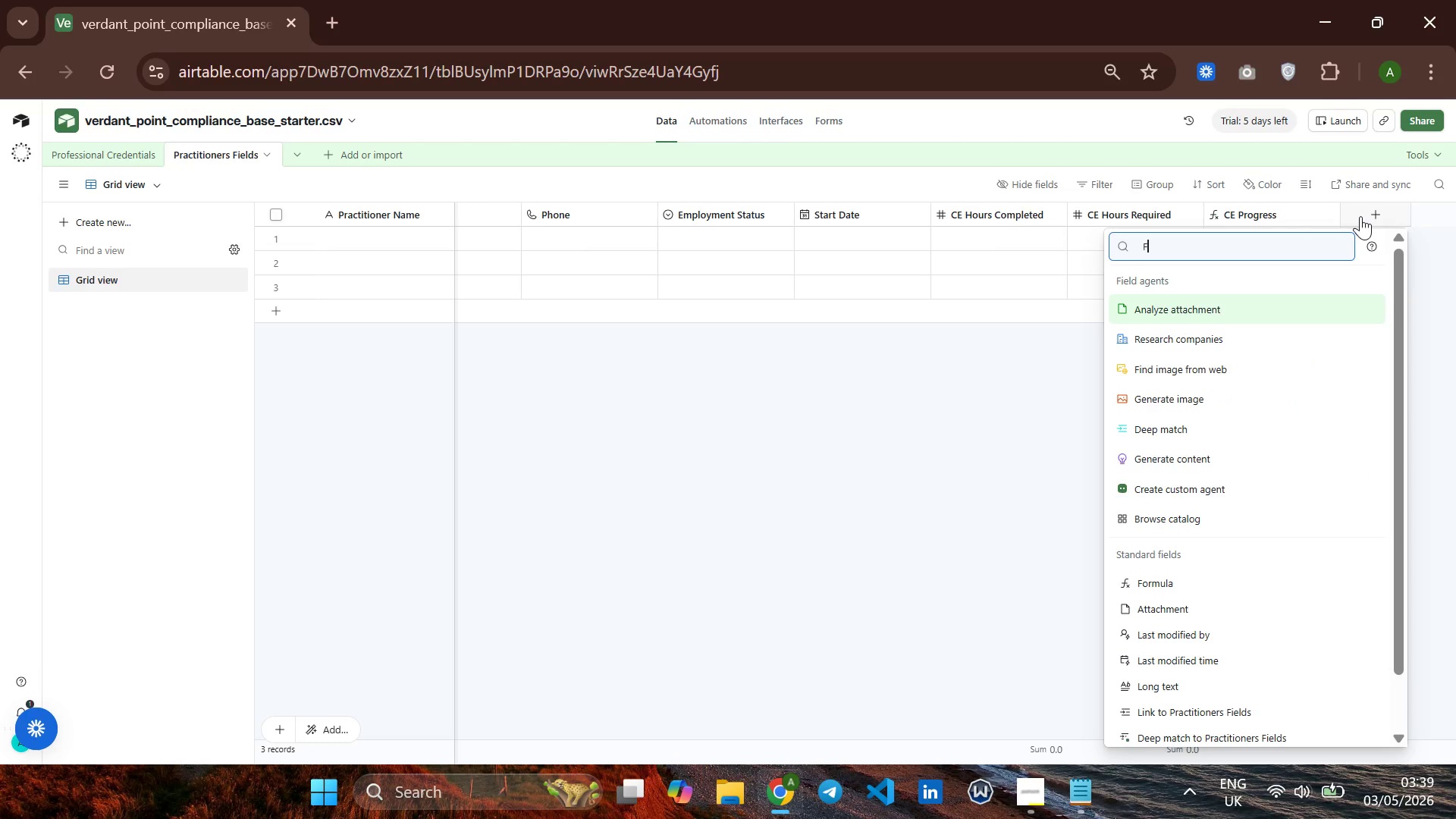 
key(CapsLock)
 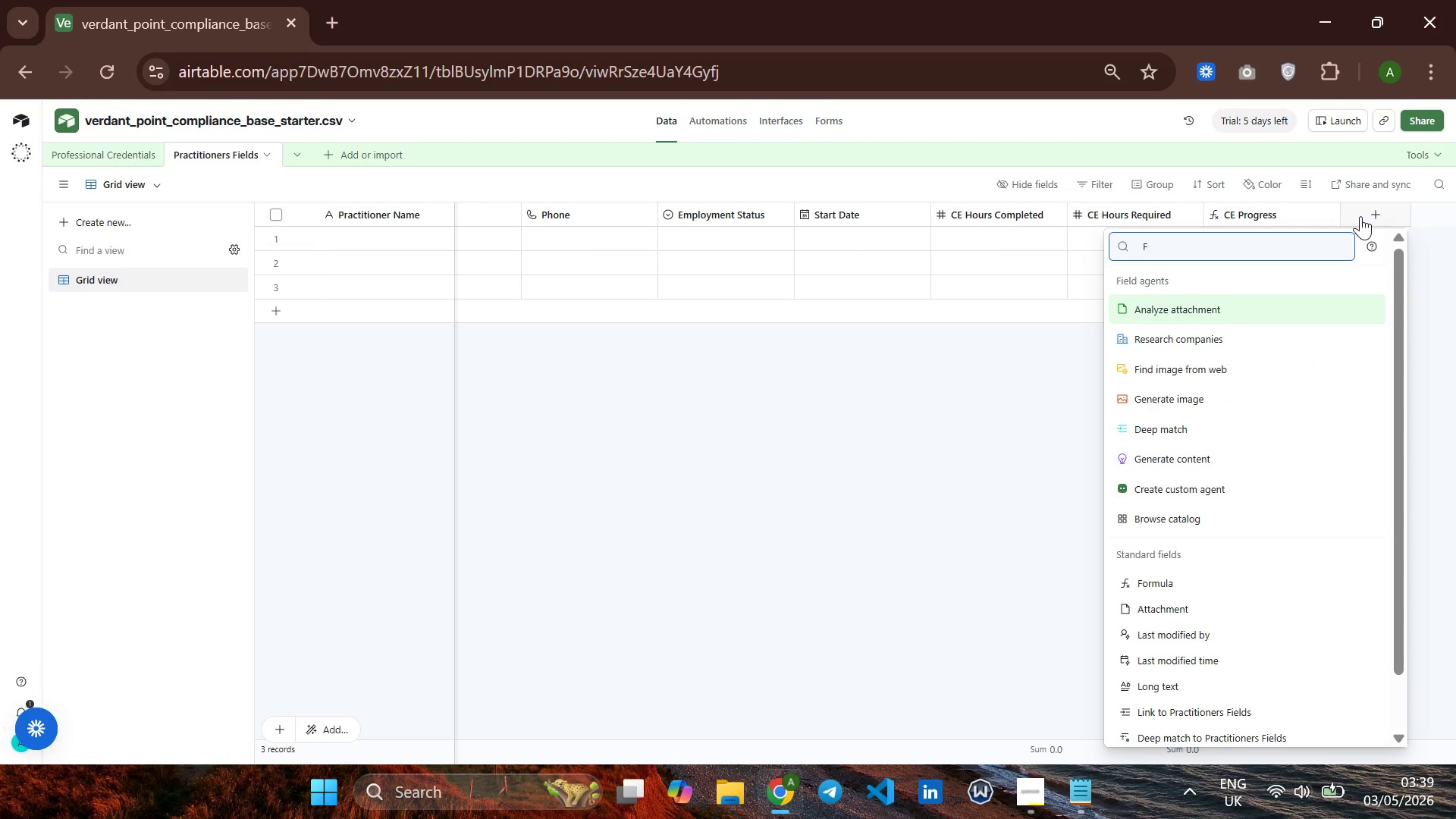 
key(O)
 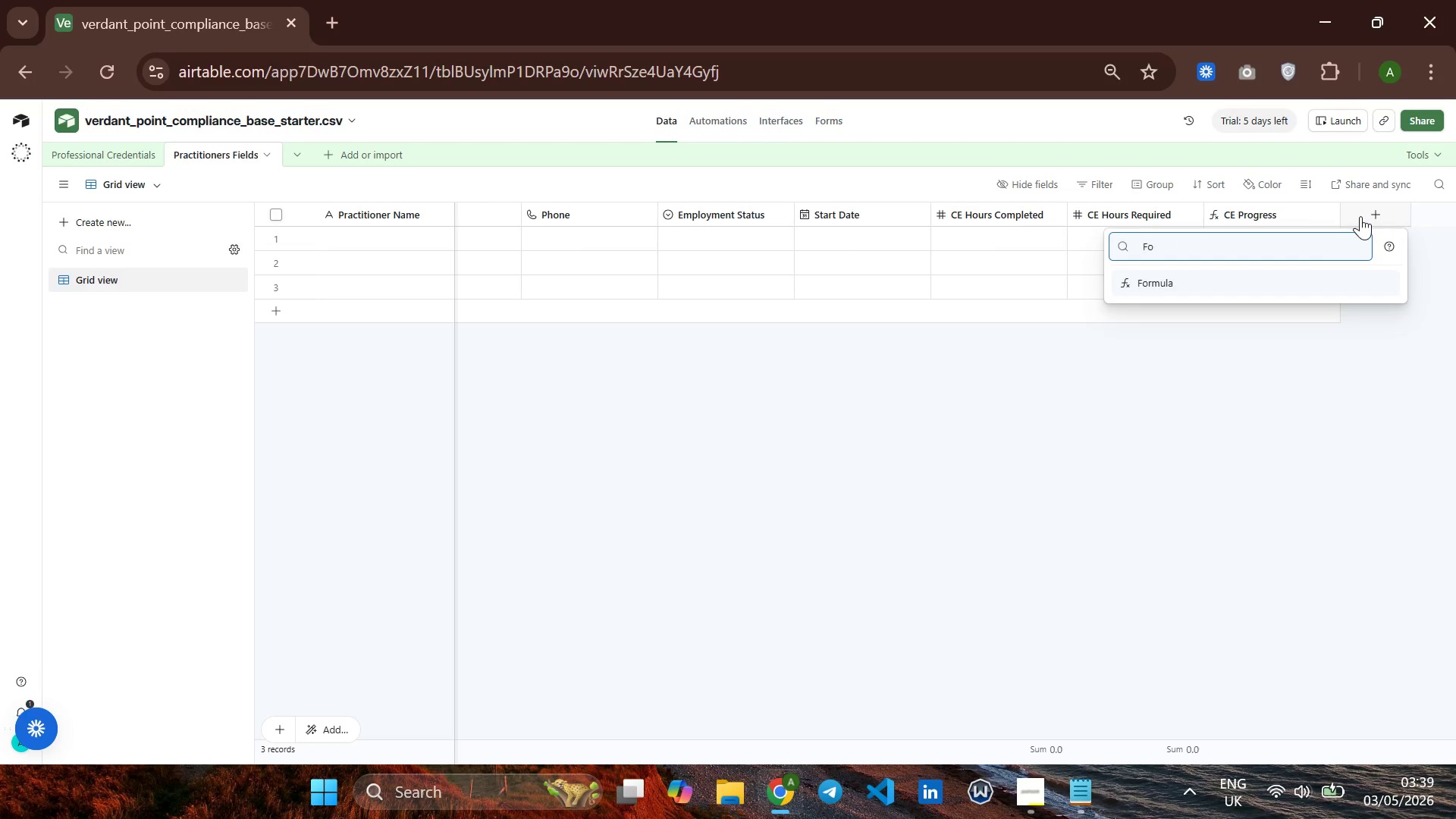 
key(Enter)
 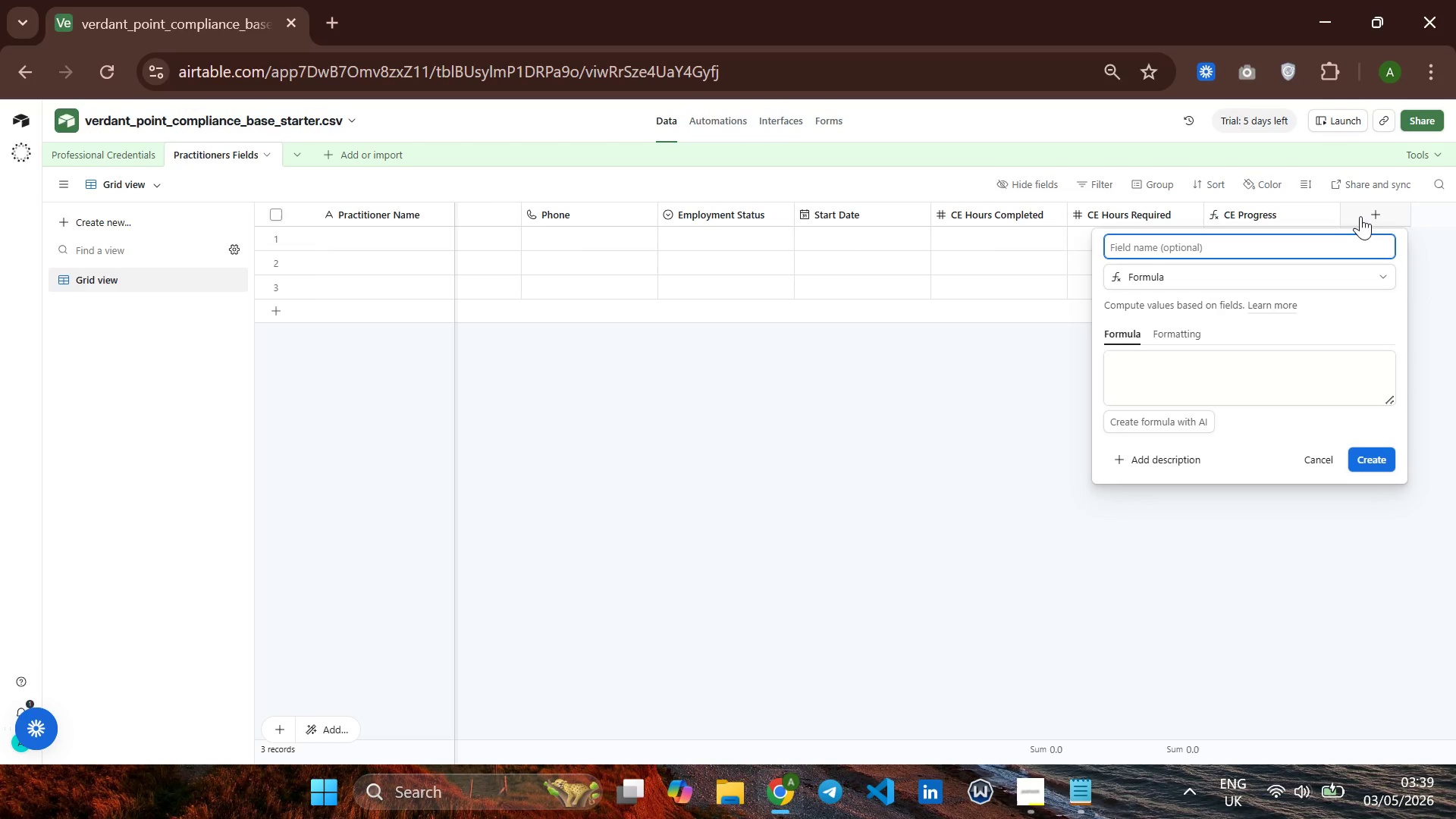 
type(Overall Compliance)
 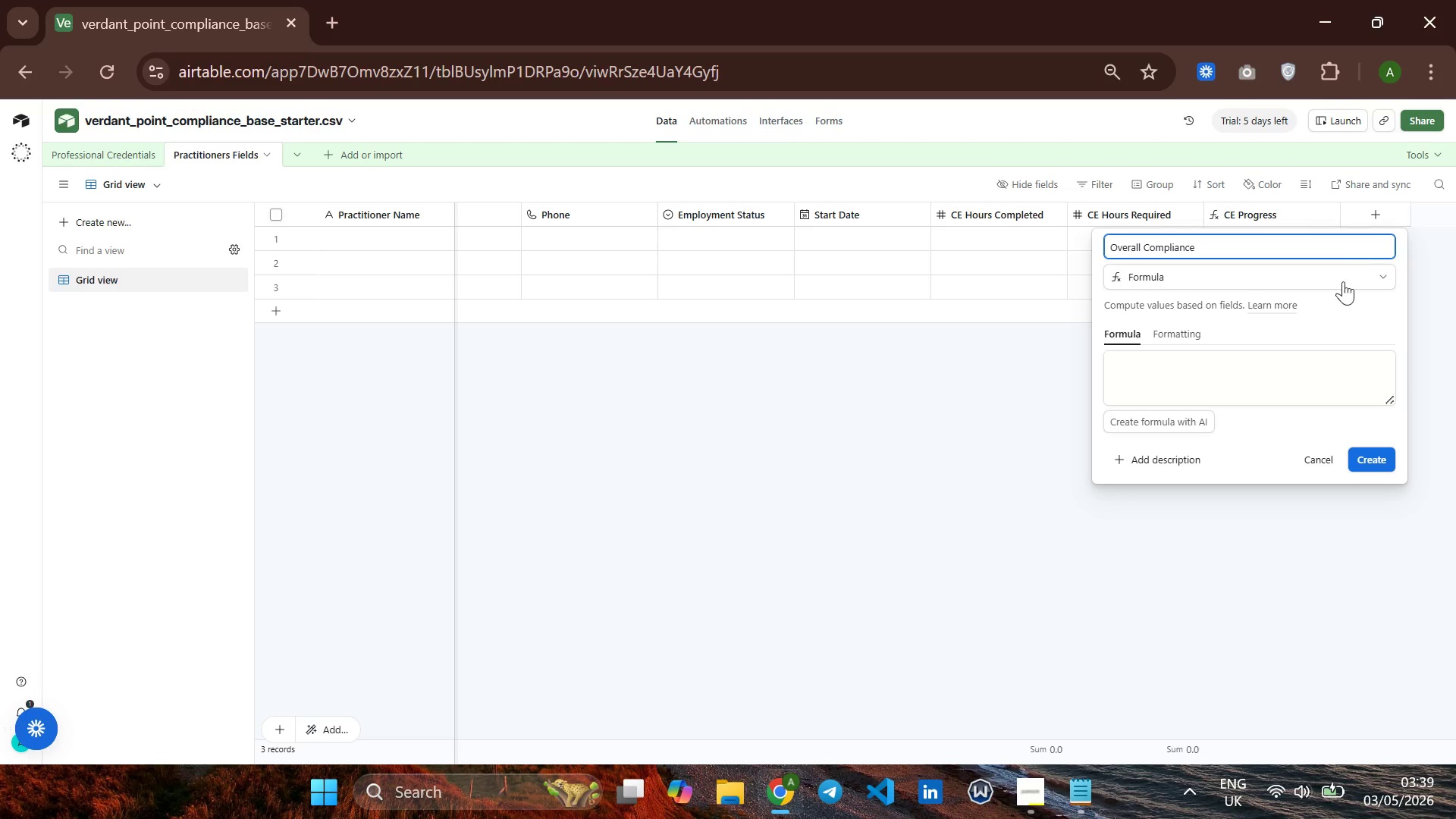 
left_click([1133, 362])
 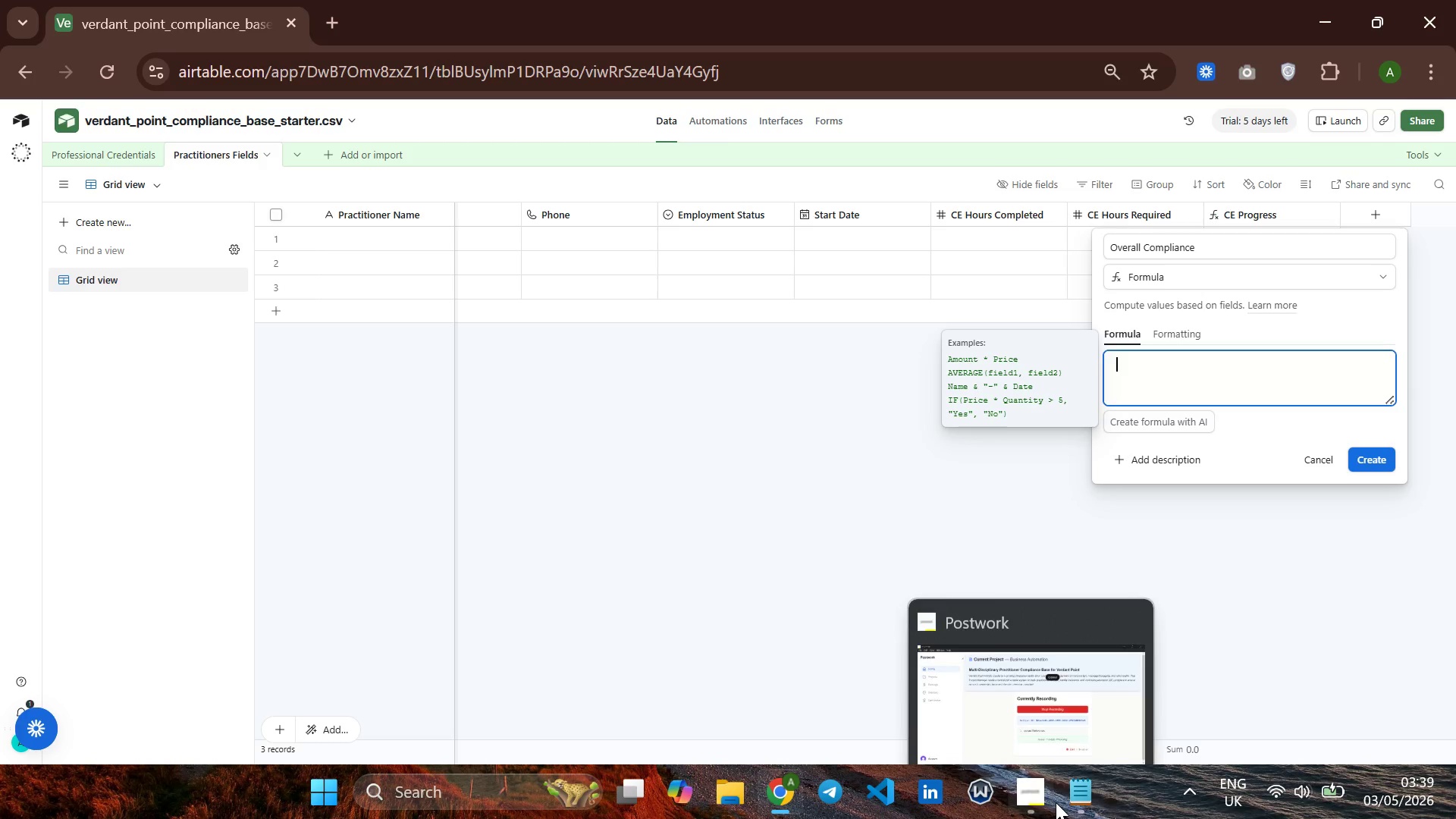 
left_click([1068, 799])
 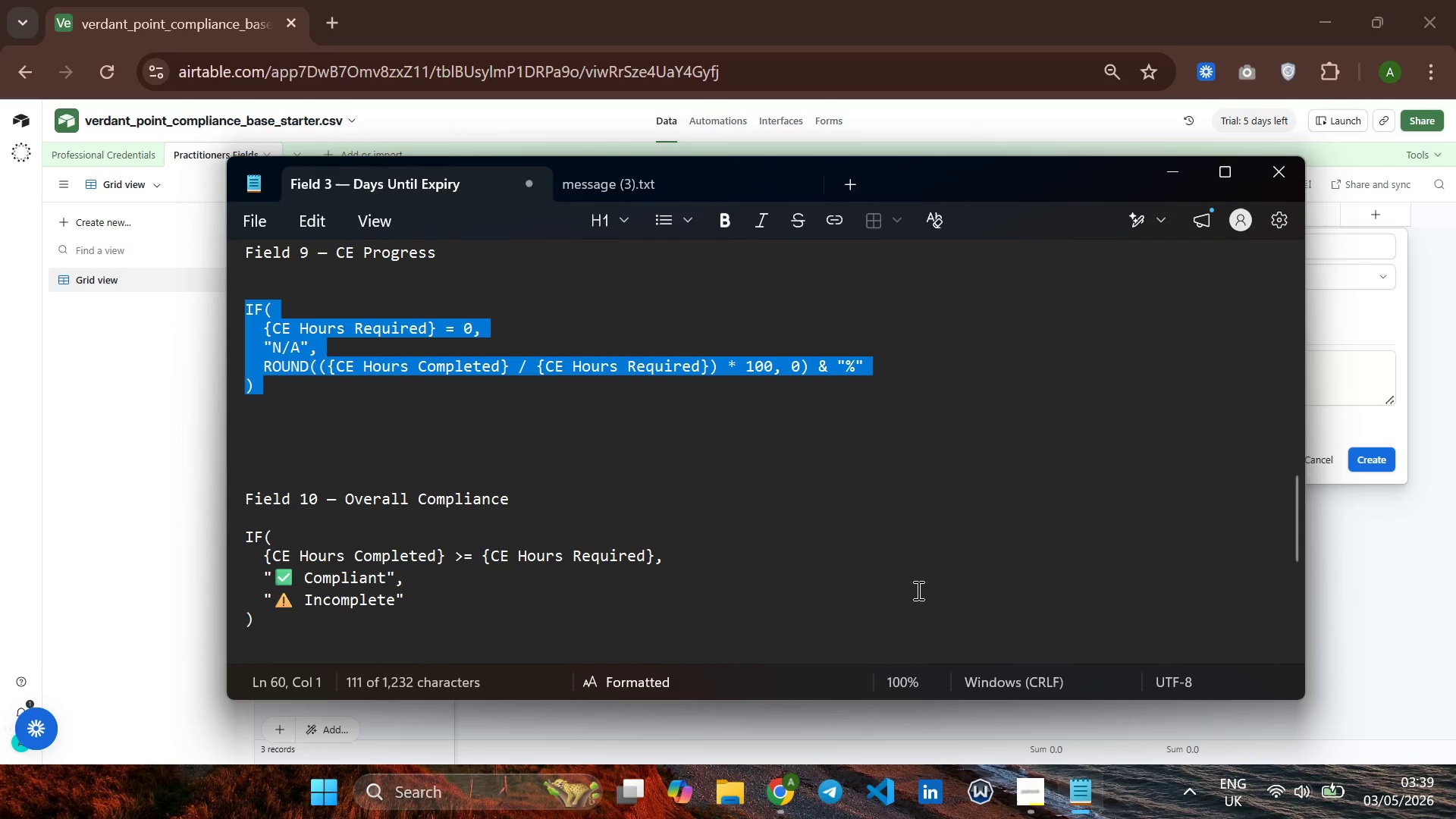 
scroll: coordinate [917, 590], scroll_direction: down, amount: 2.0
 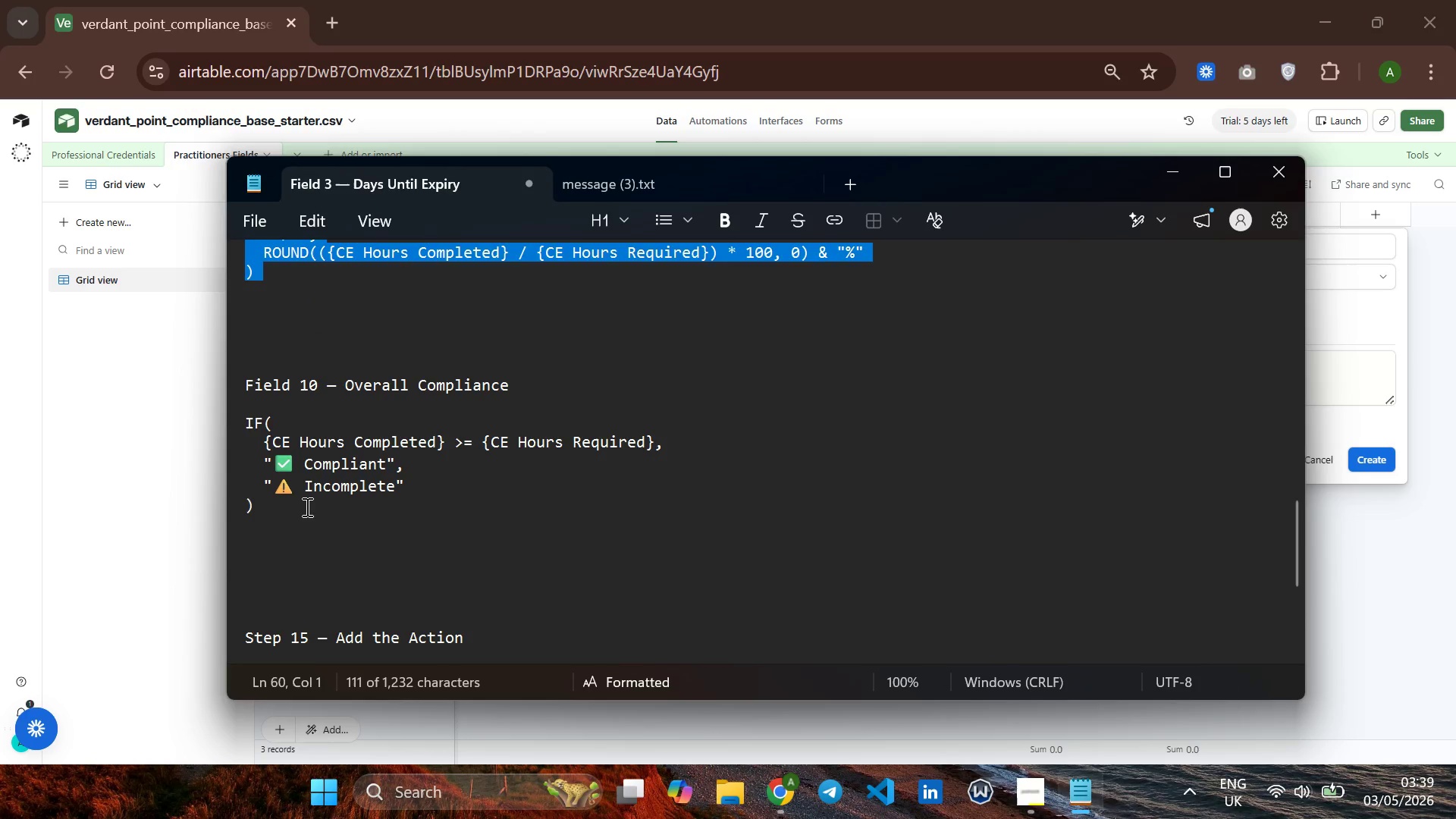 
left_click_drag(start_coordinate=[300, 509], to_coordinate=[240, 419])
 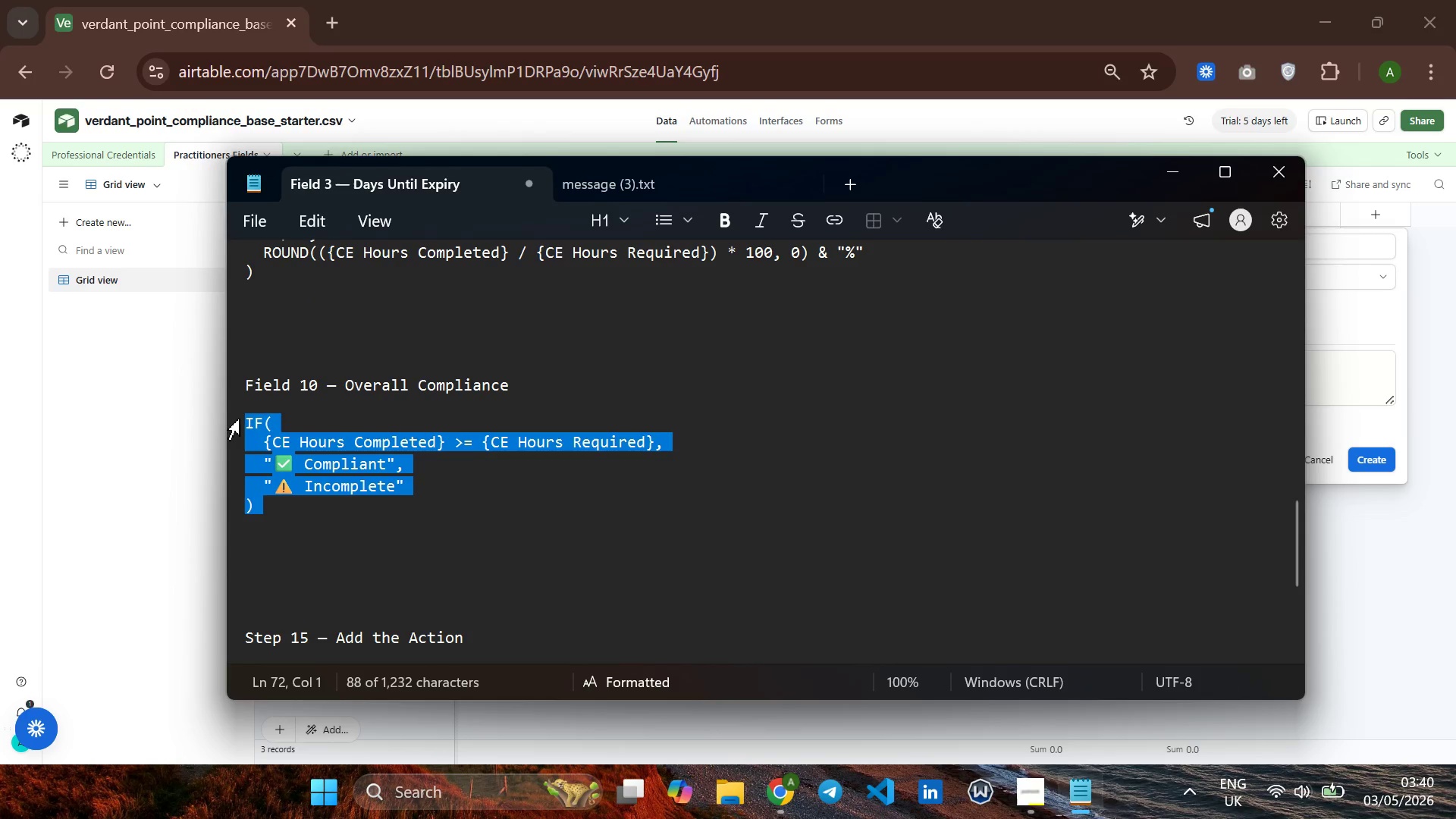 
key(Control+C)
 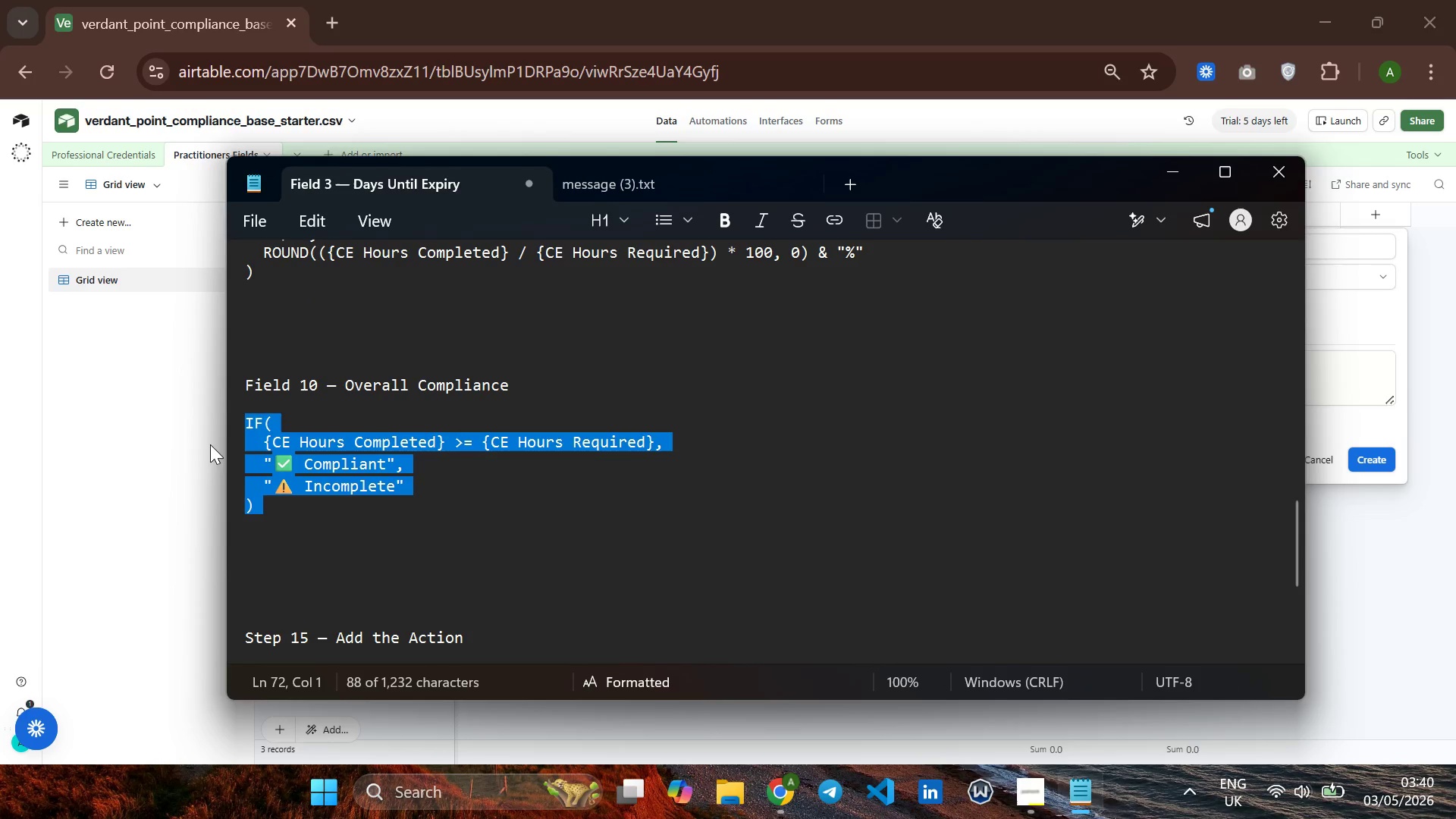 
left_click([197, 447])
 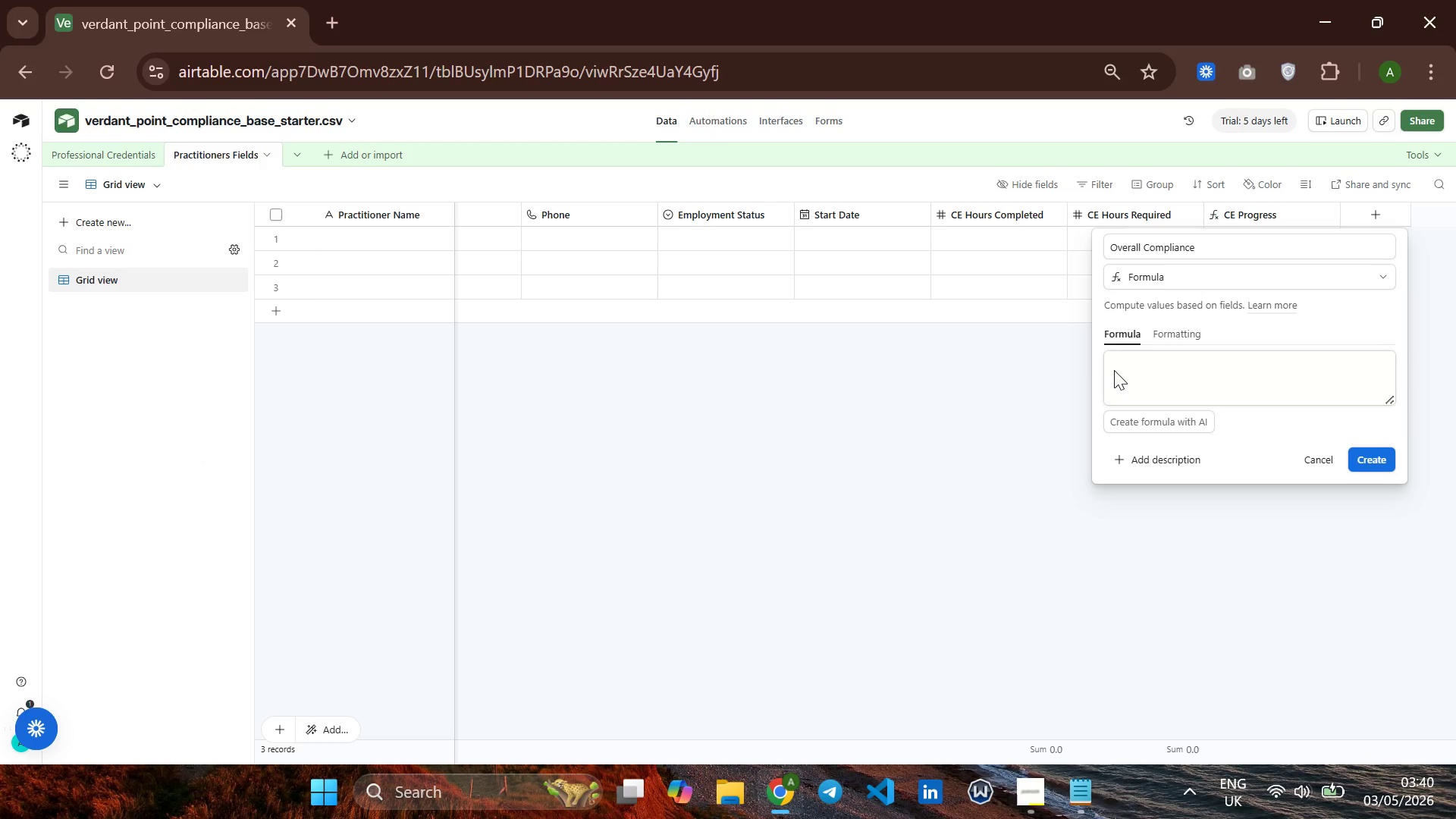 
left_click([1123, 362])
 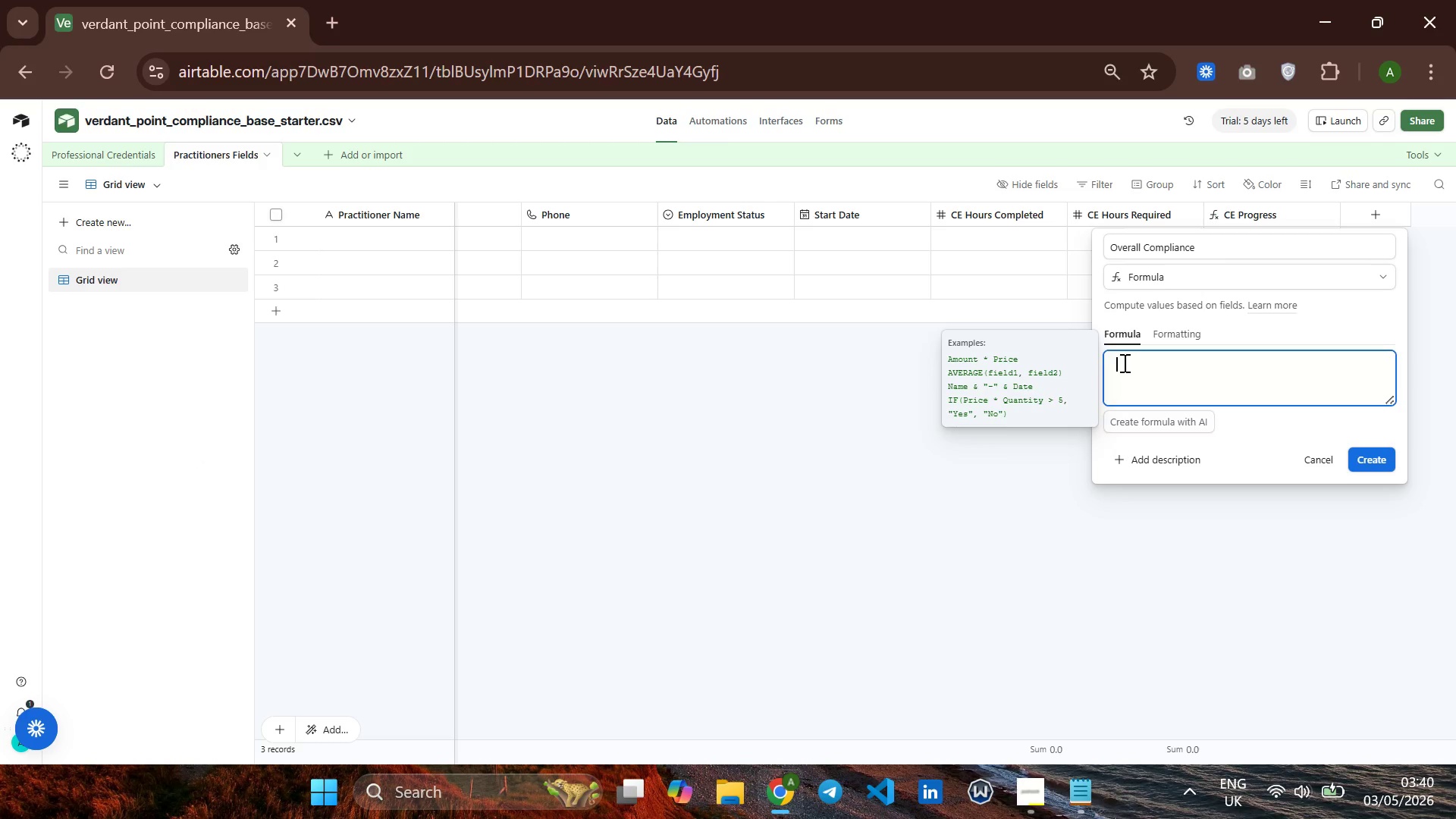 
key(Control+V)
 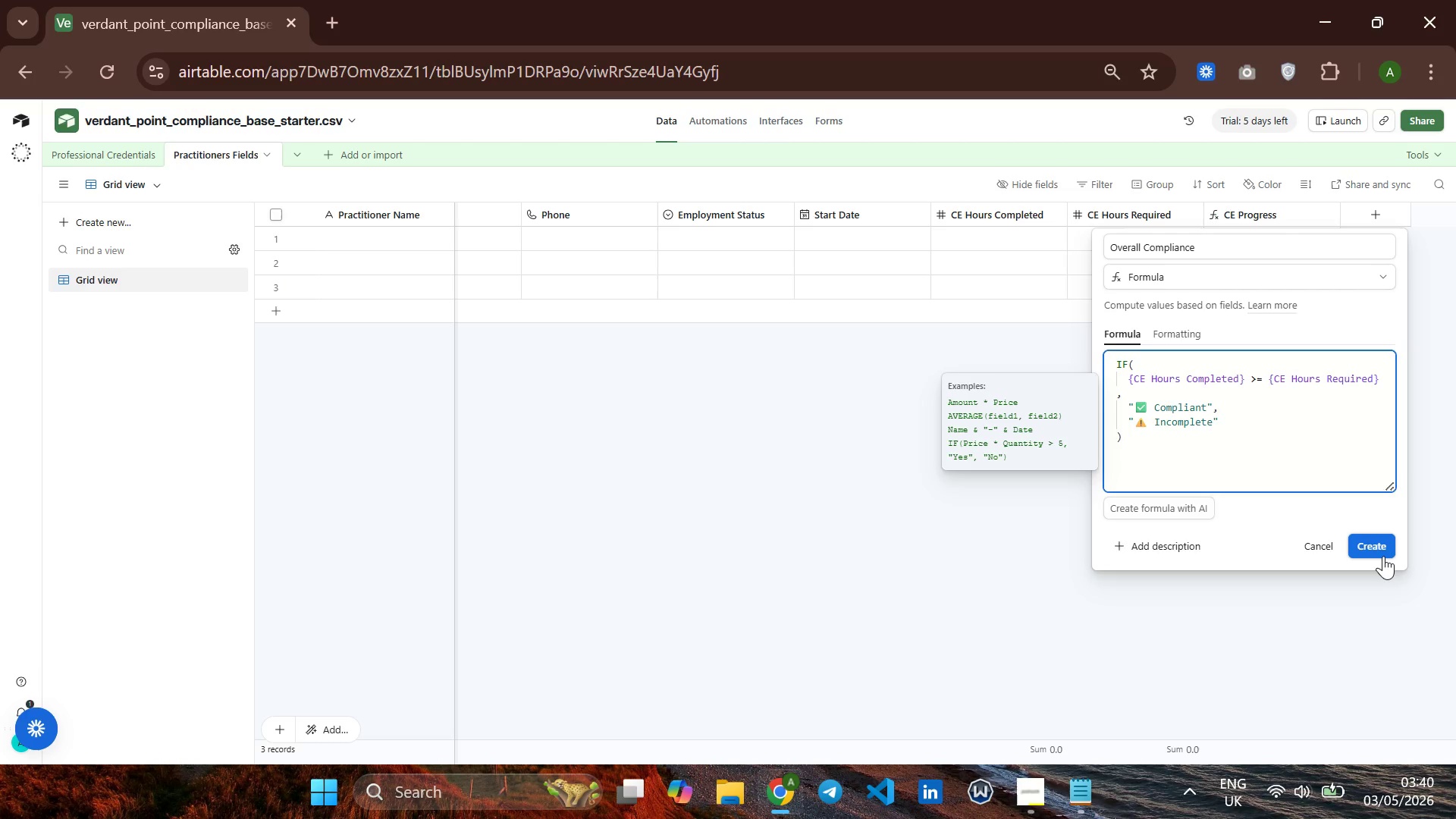 
wait(6.27)
 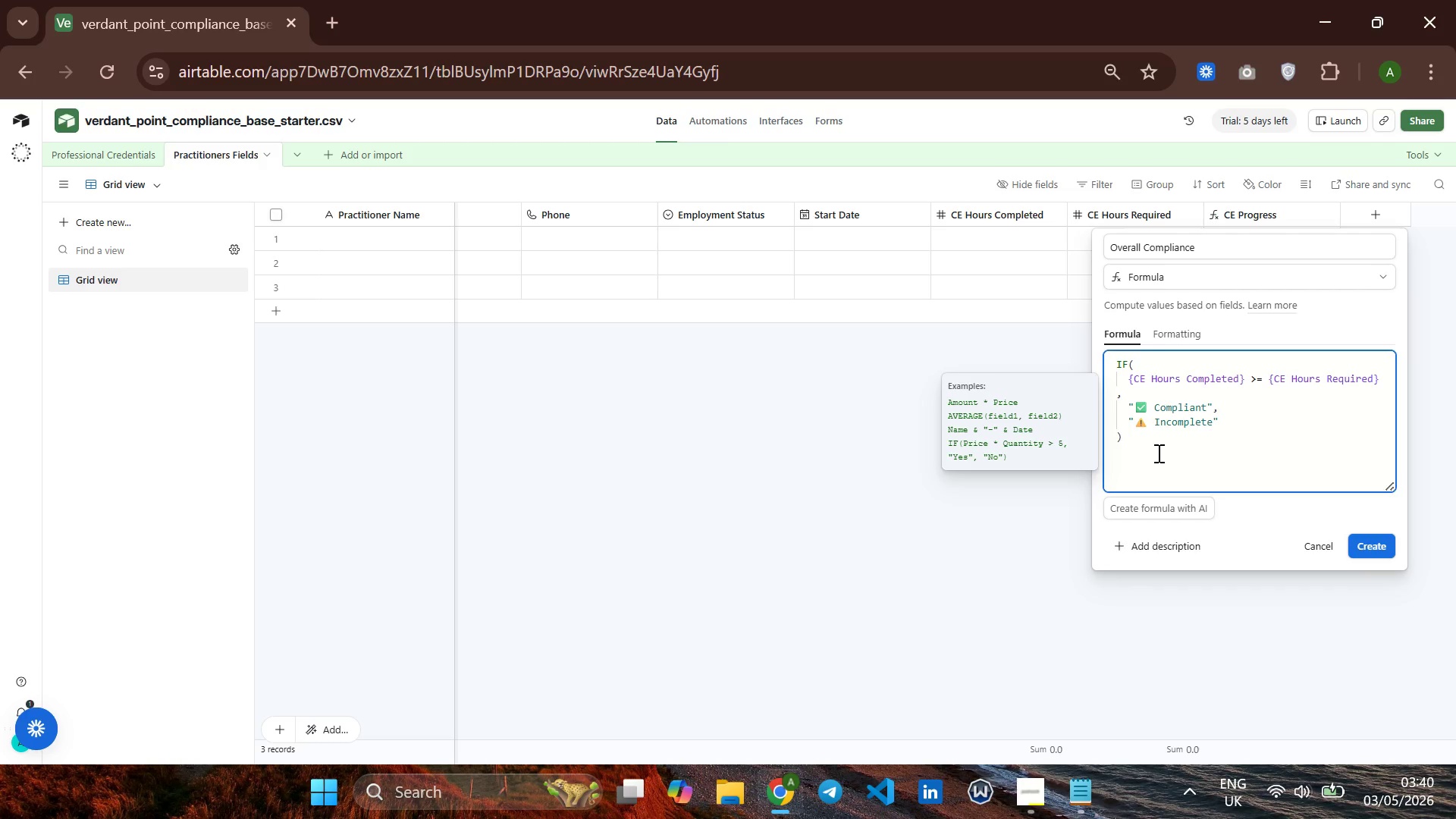 
left_click([1383, 551])
 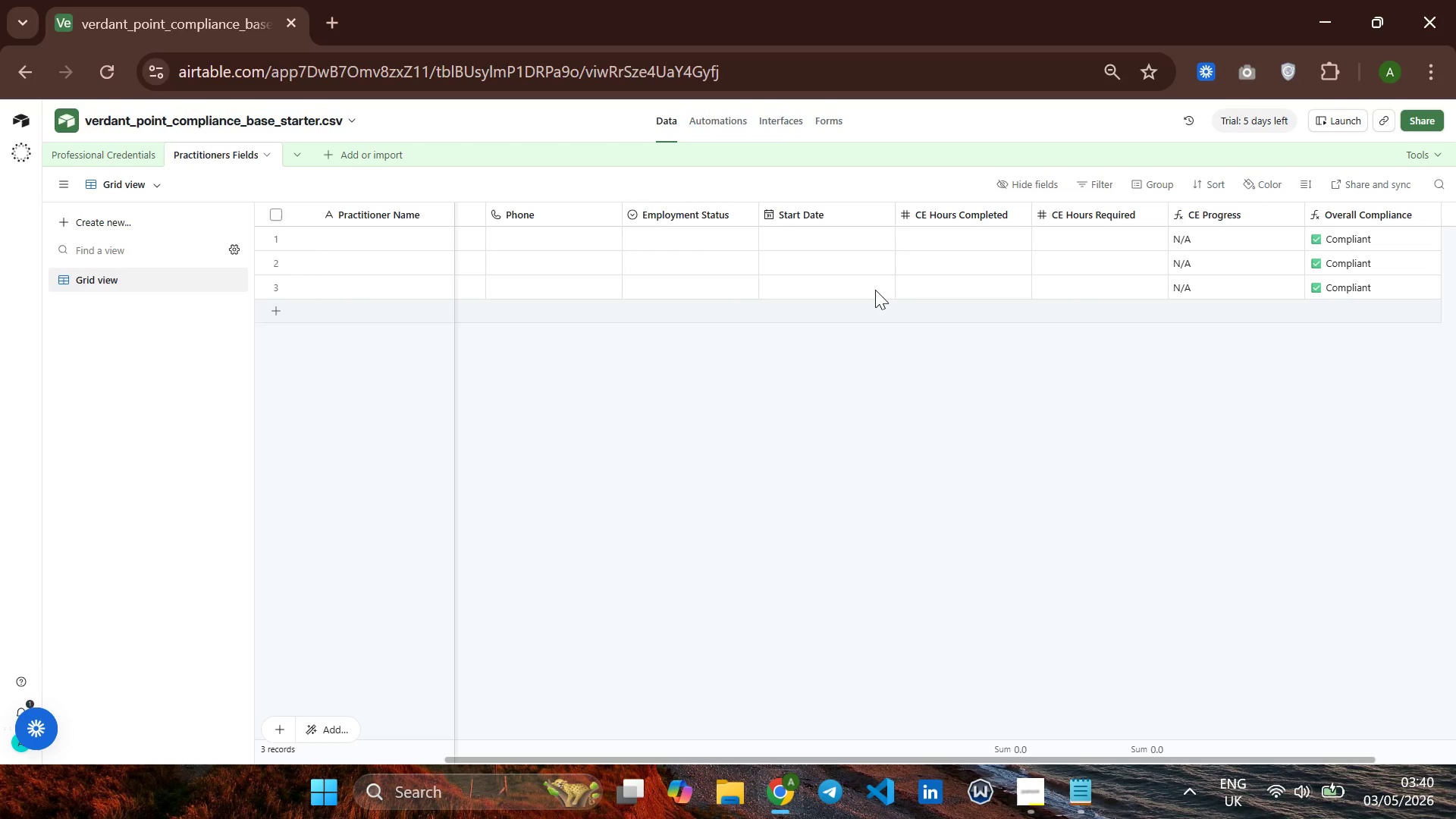 
wait(22.61)
 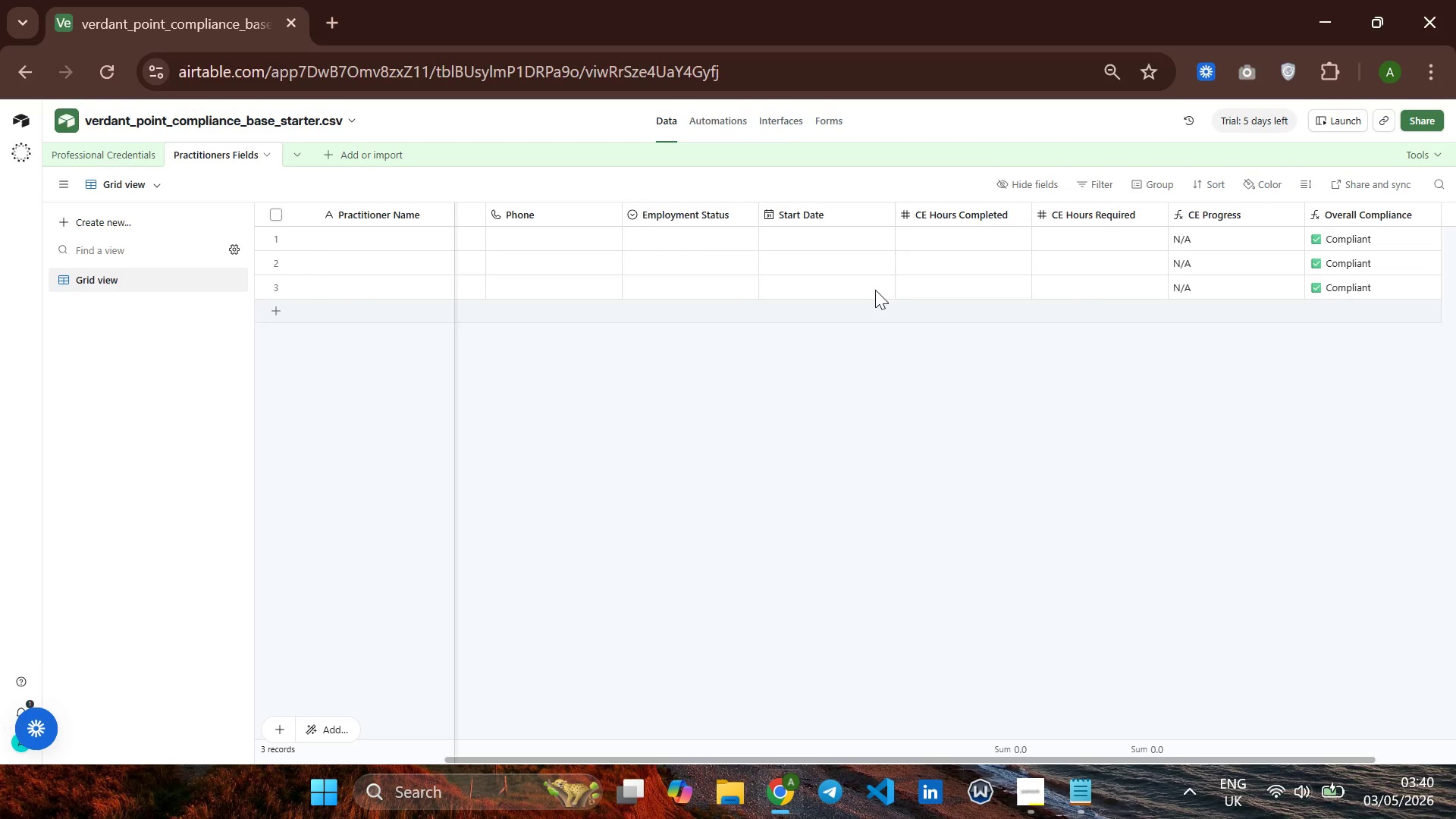 
left_click([357, 238])
 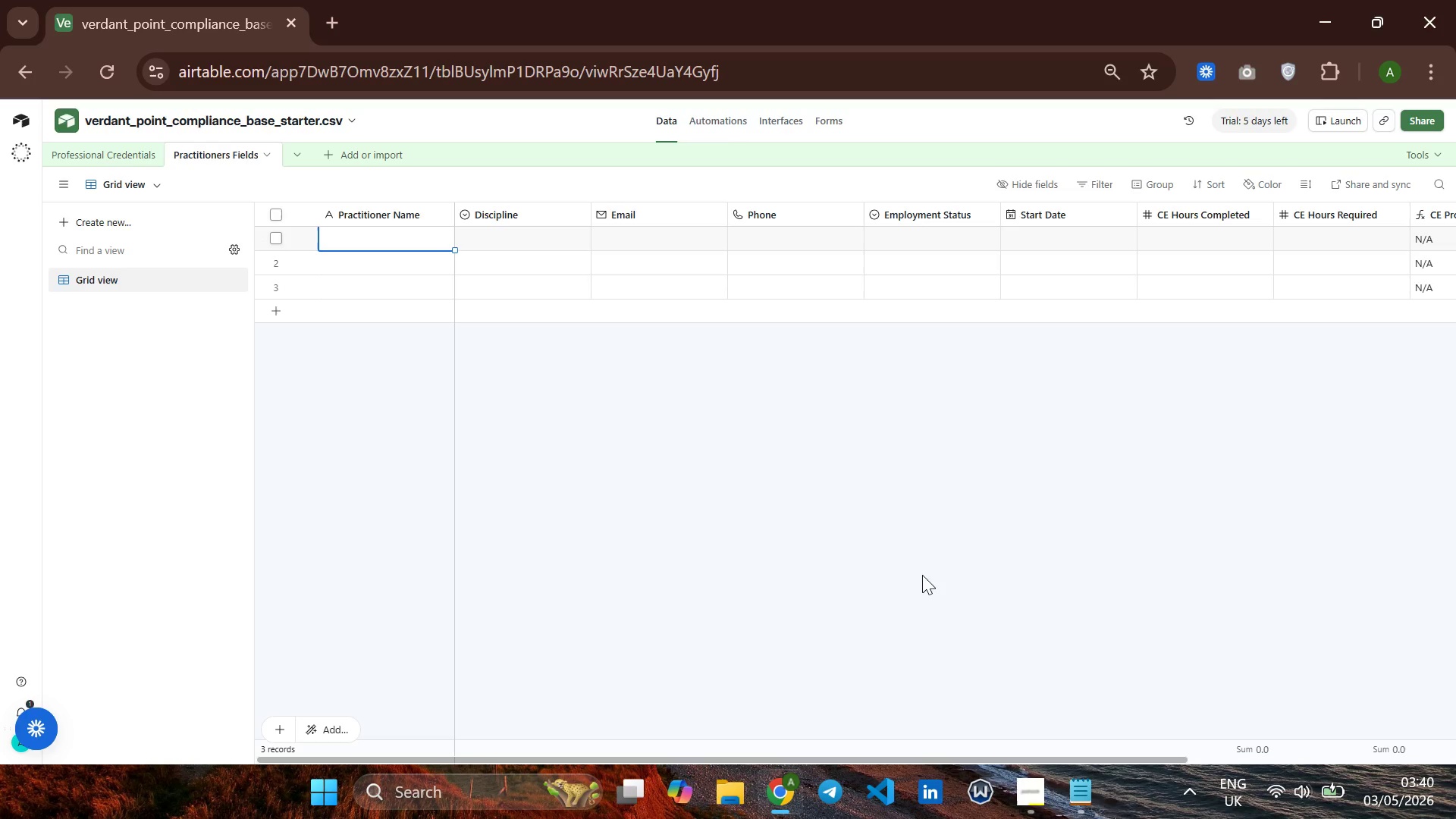 
left_click([1034, 814])